 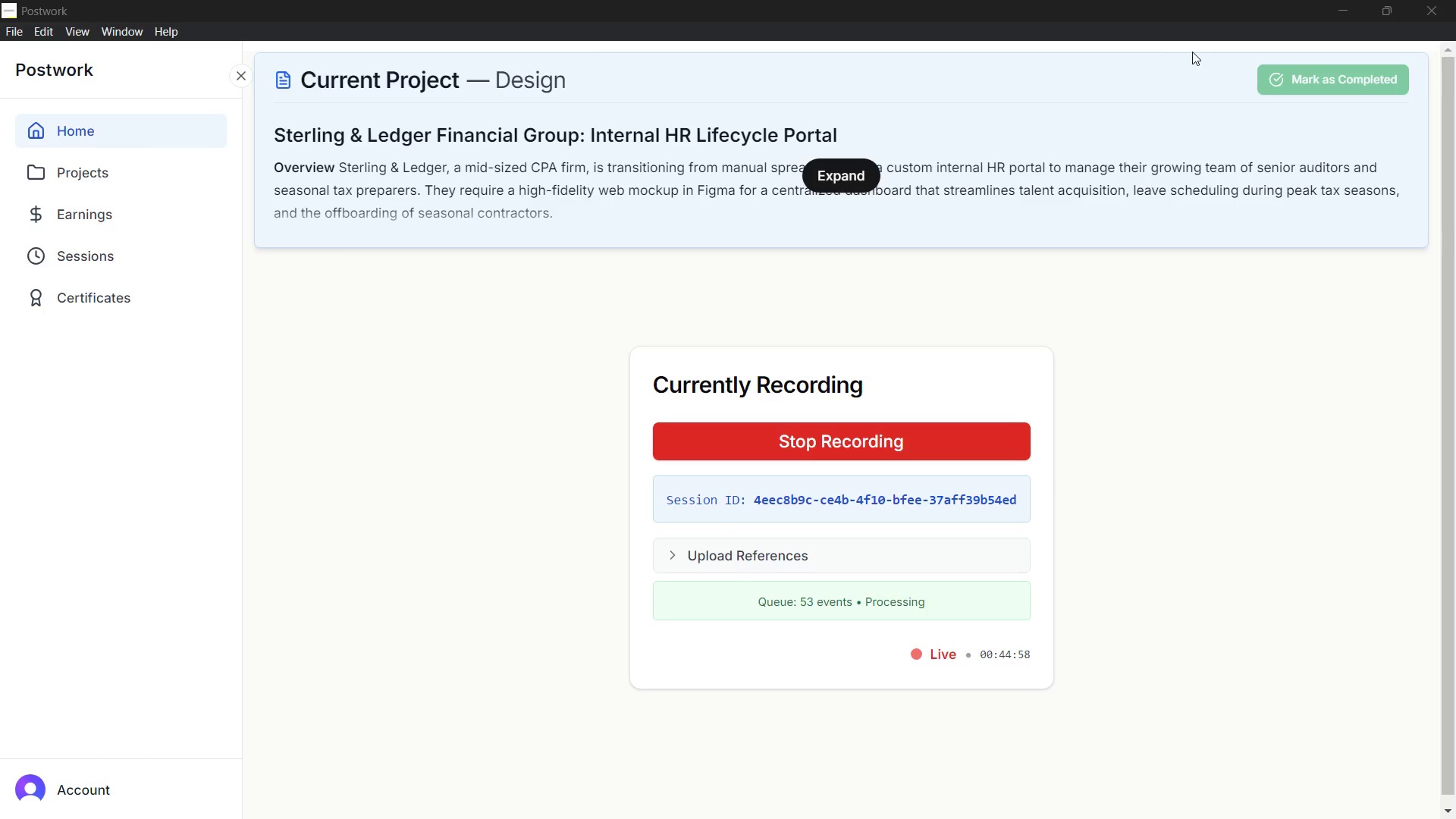 
left_click([341, 209])
 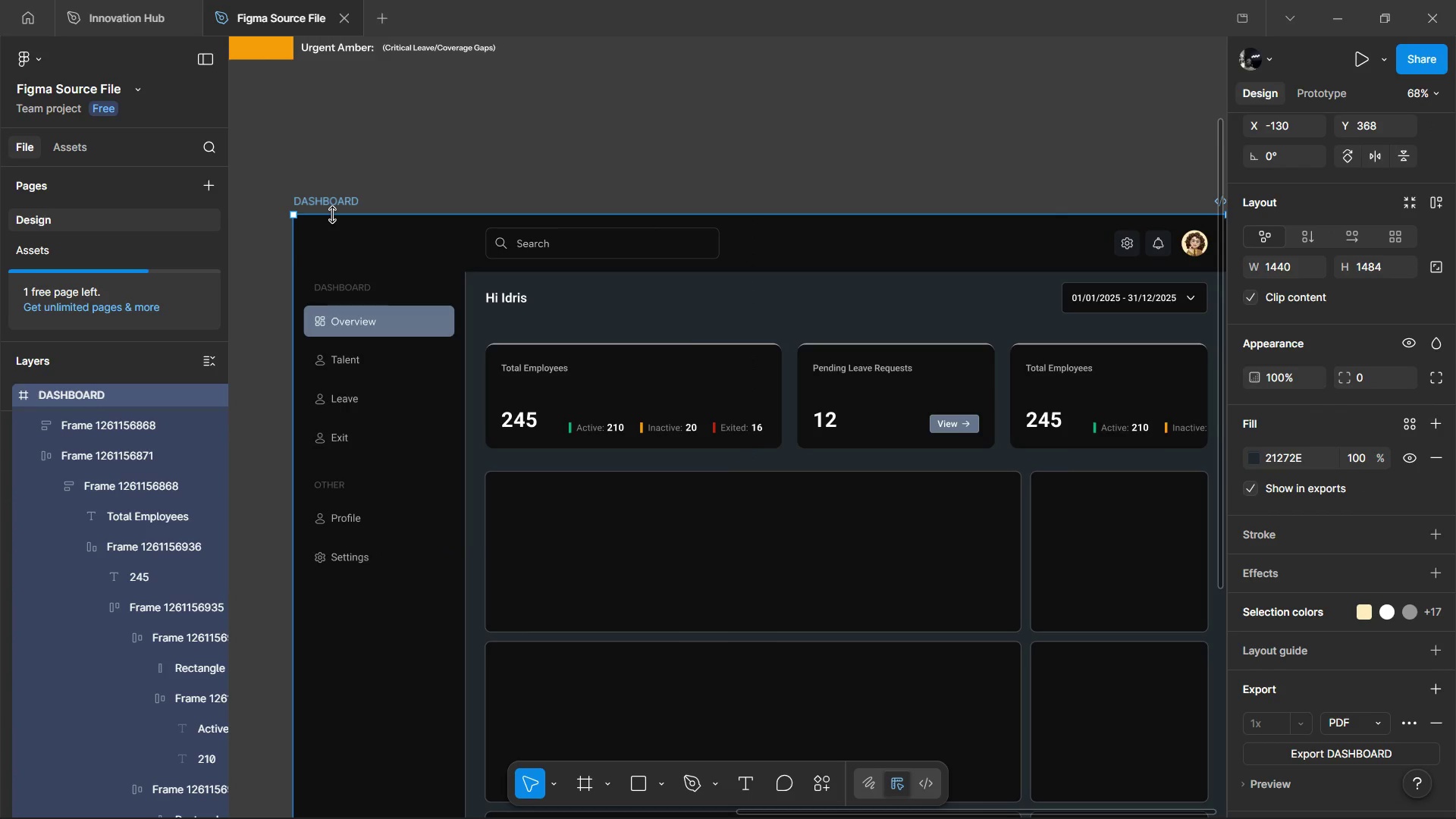 
wait(15.86)
 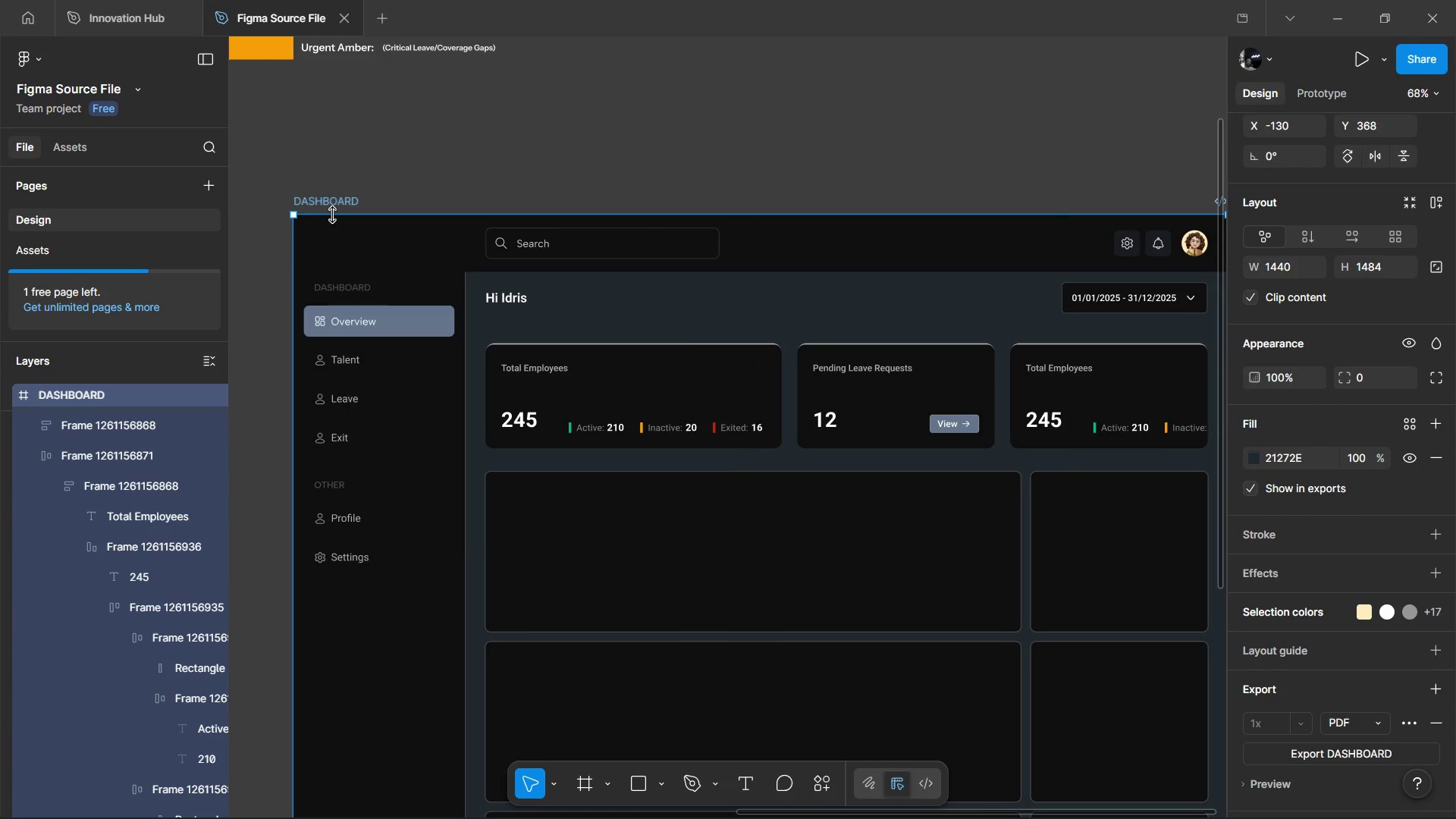 
key(Alt+AltLeft)
 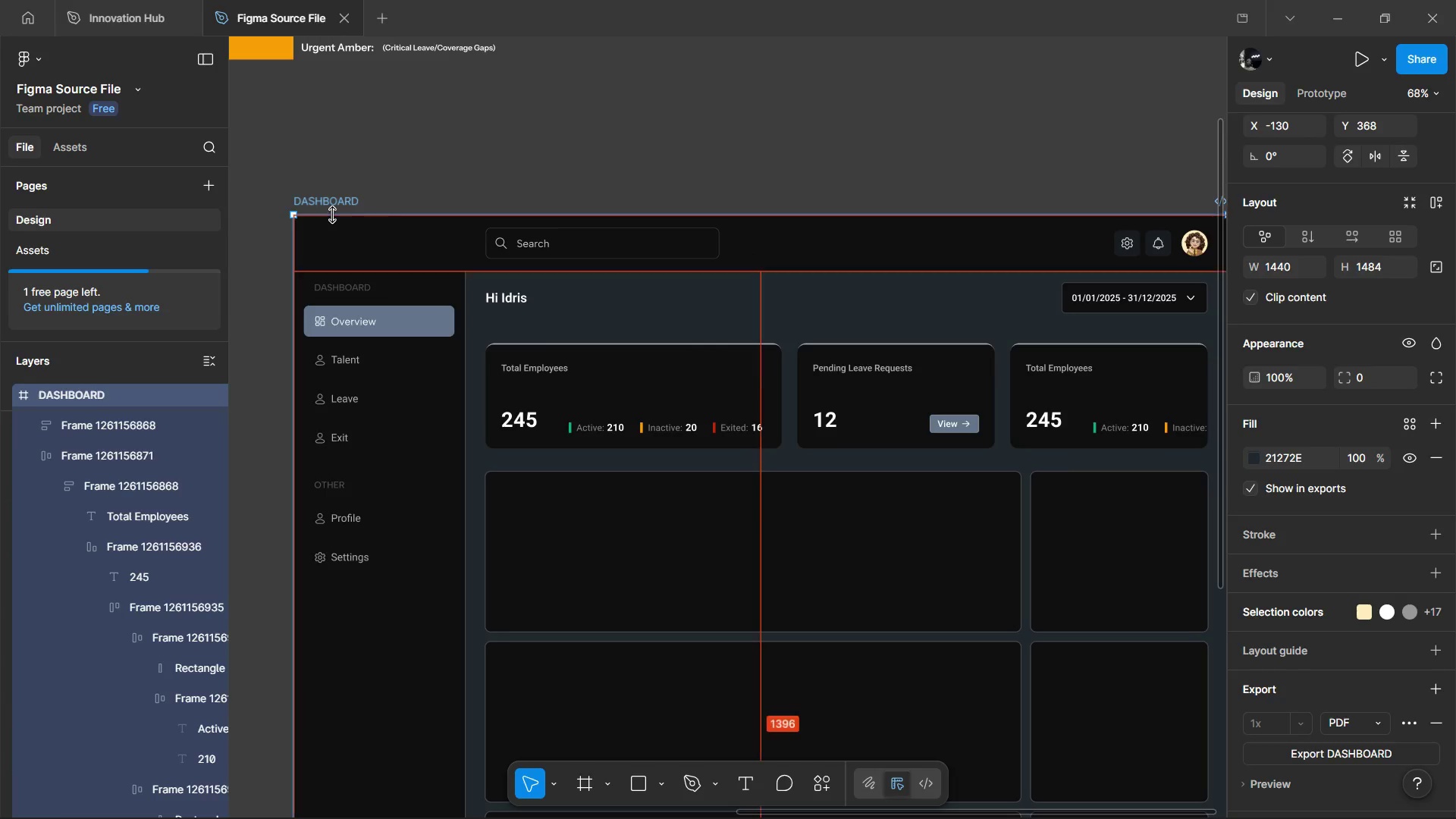 
key(Alt+Tab)